 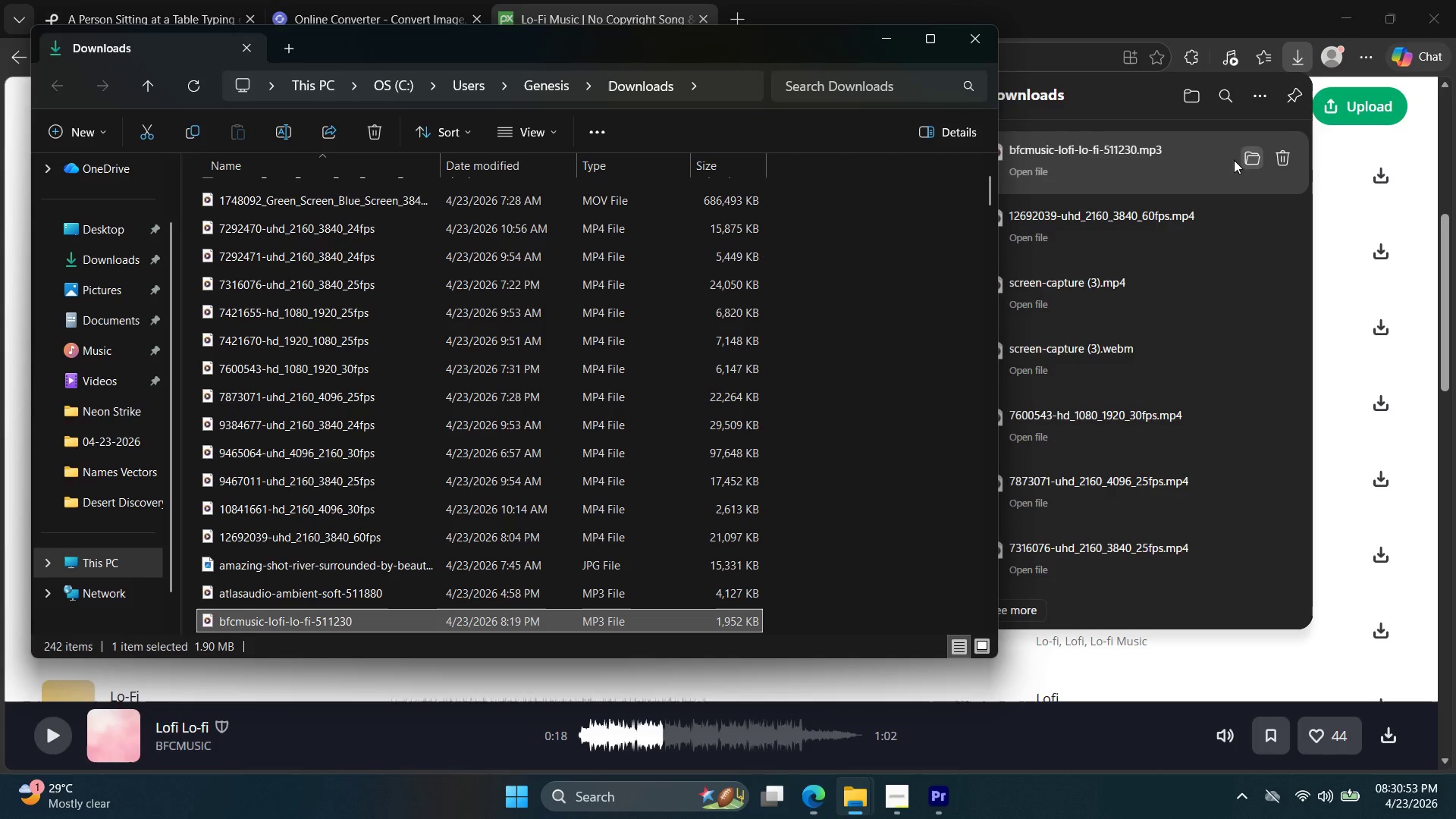 
left_click_drag(start_coordinate=[348, 623], to_coordinate=[938, 807])
 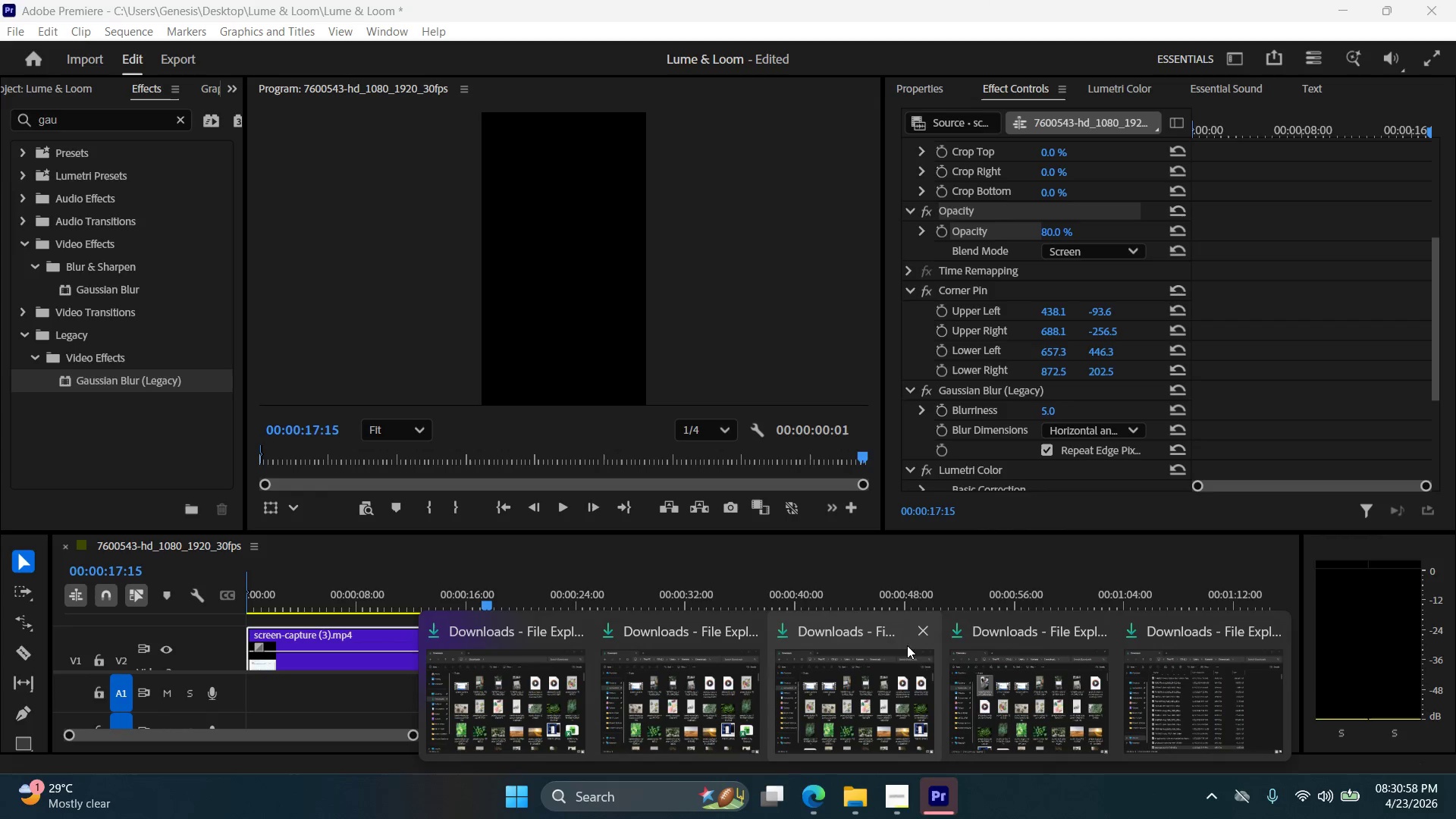 
left_click([1165, 702])
 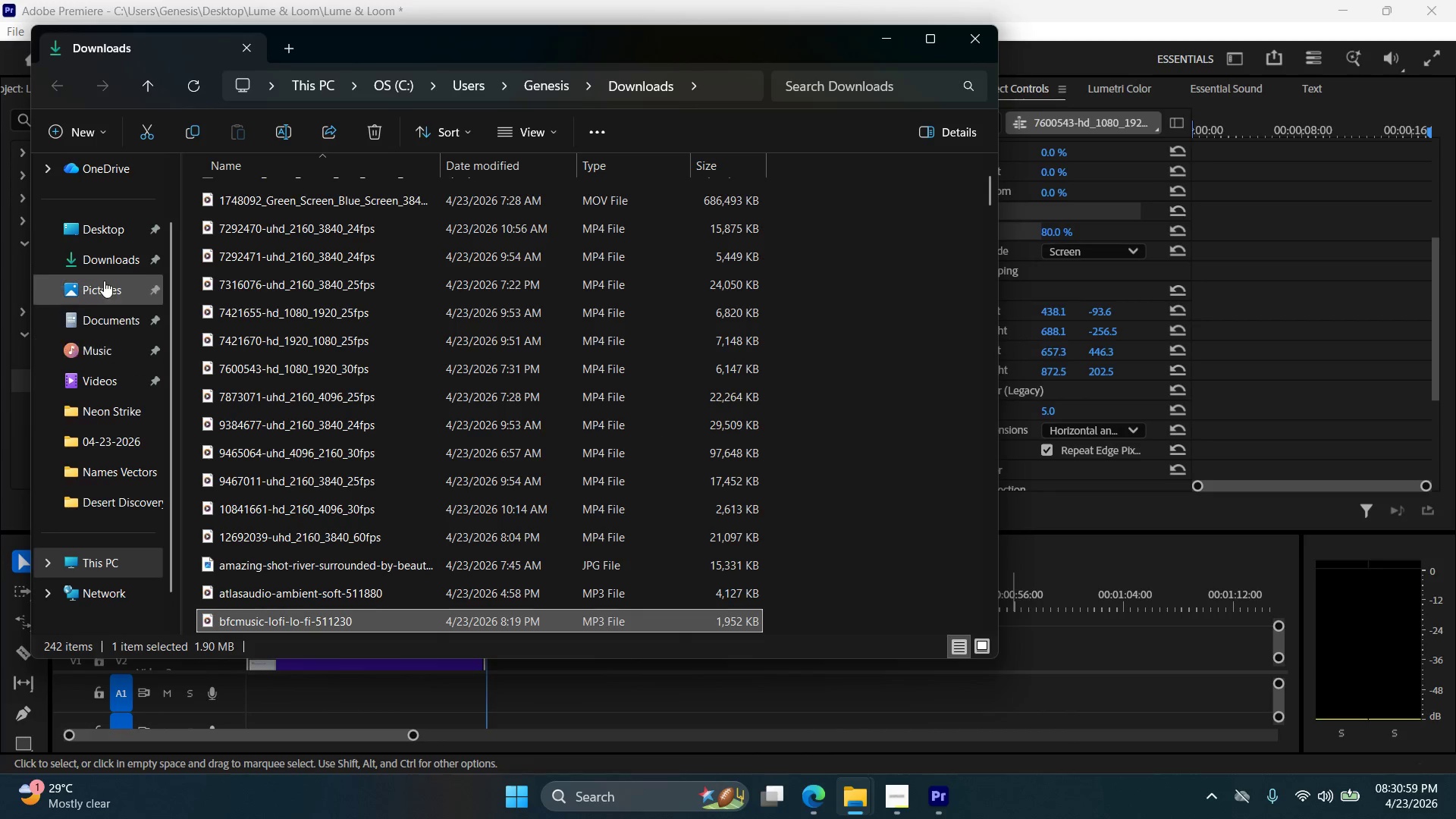 
left_click([106, 268])
 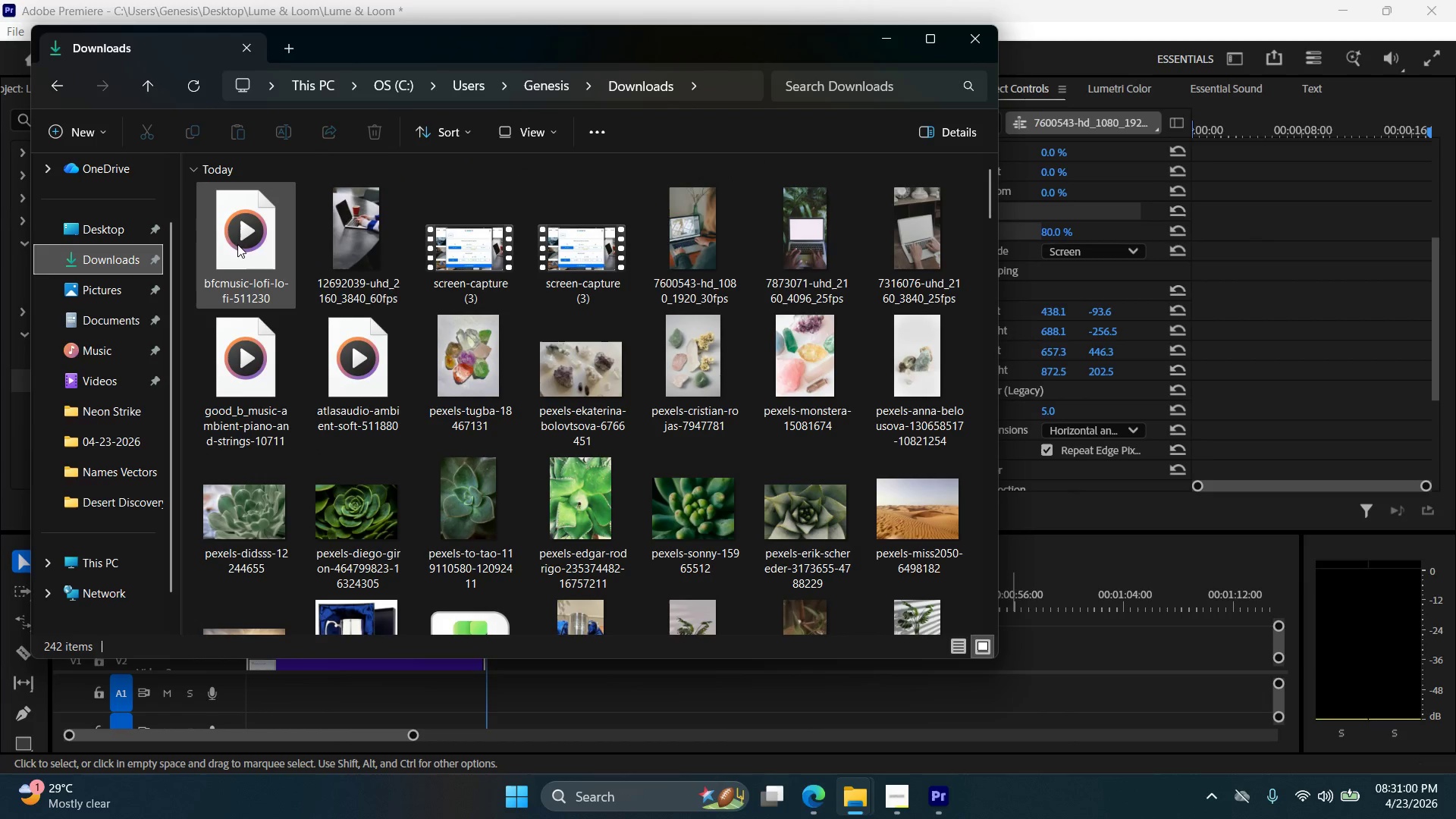 
left_click_drag(start_coordinate=[238, 245], to_coordinate=[359, 683])
 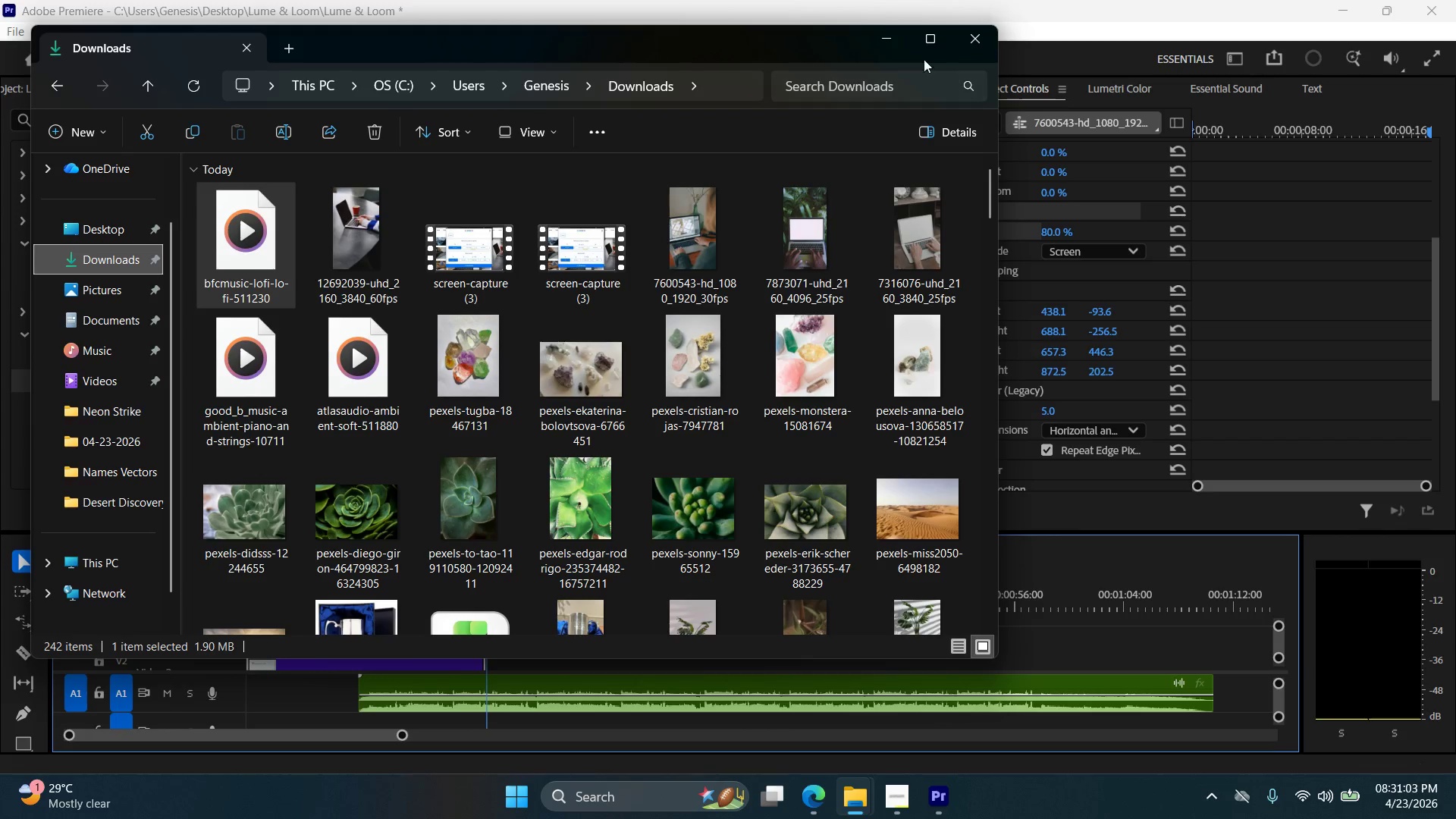 
left_click([894, 50])
 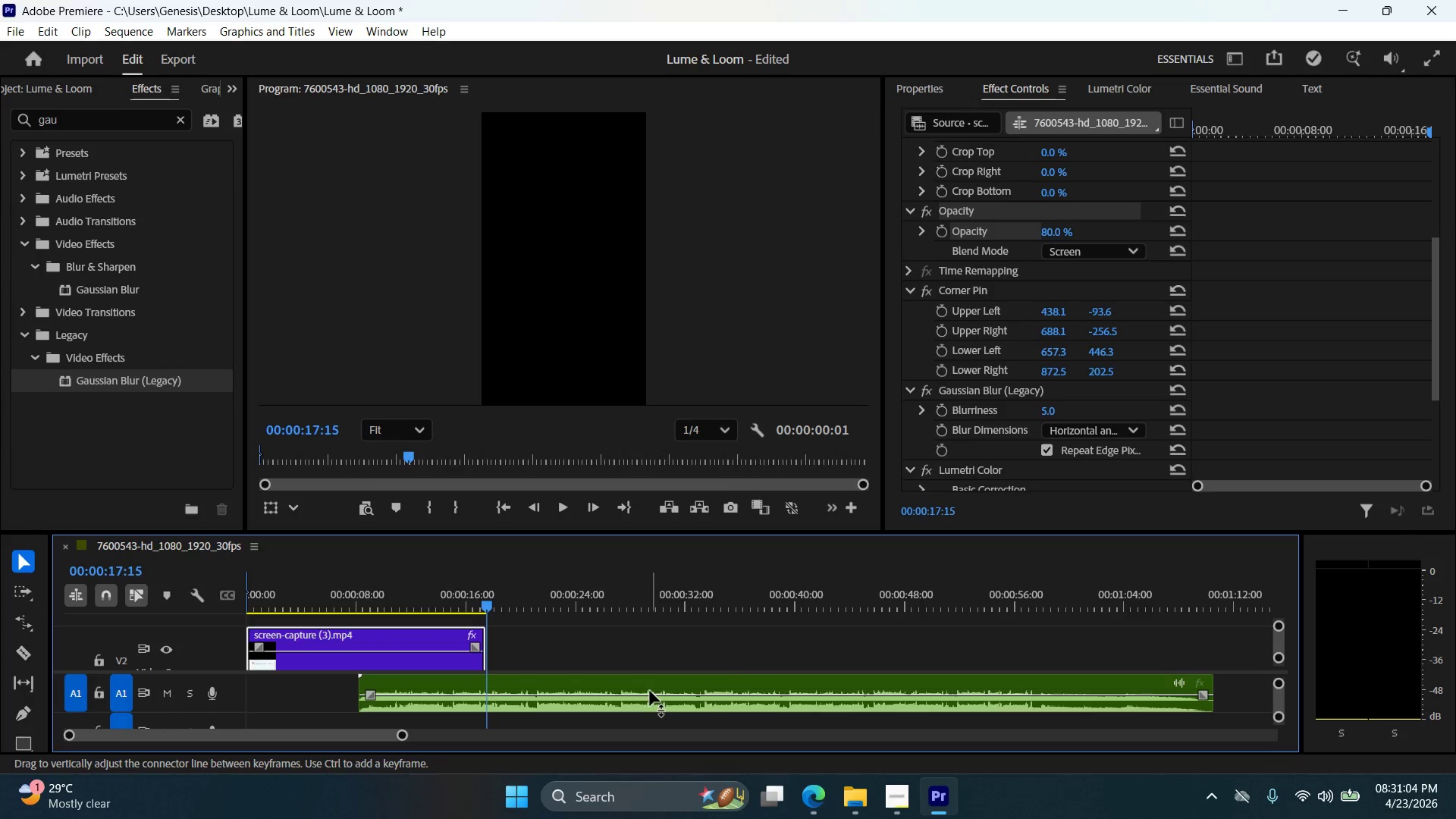 
left_click_drag(start_coordinate=[654, 680], to_coordinate=[520, 698])
 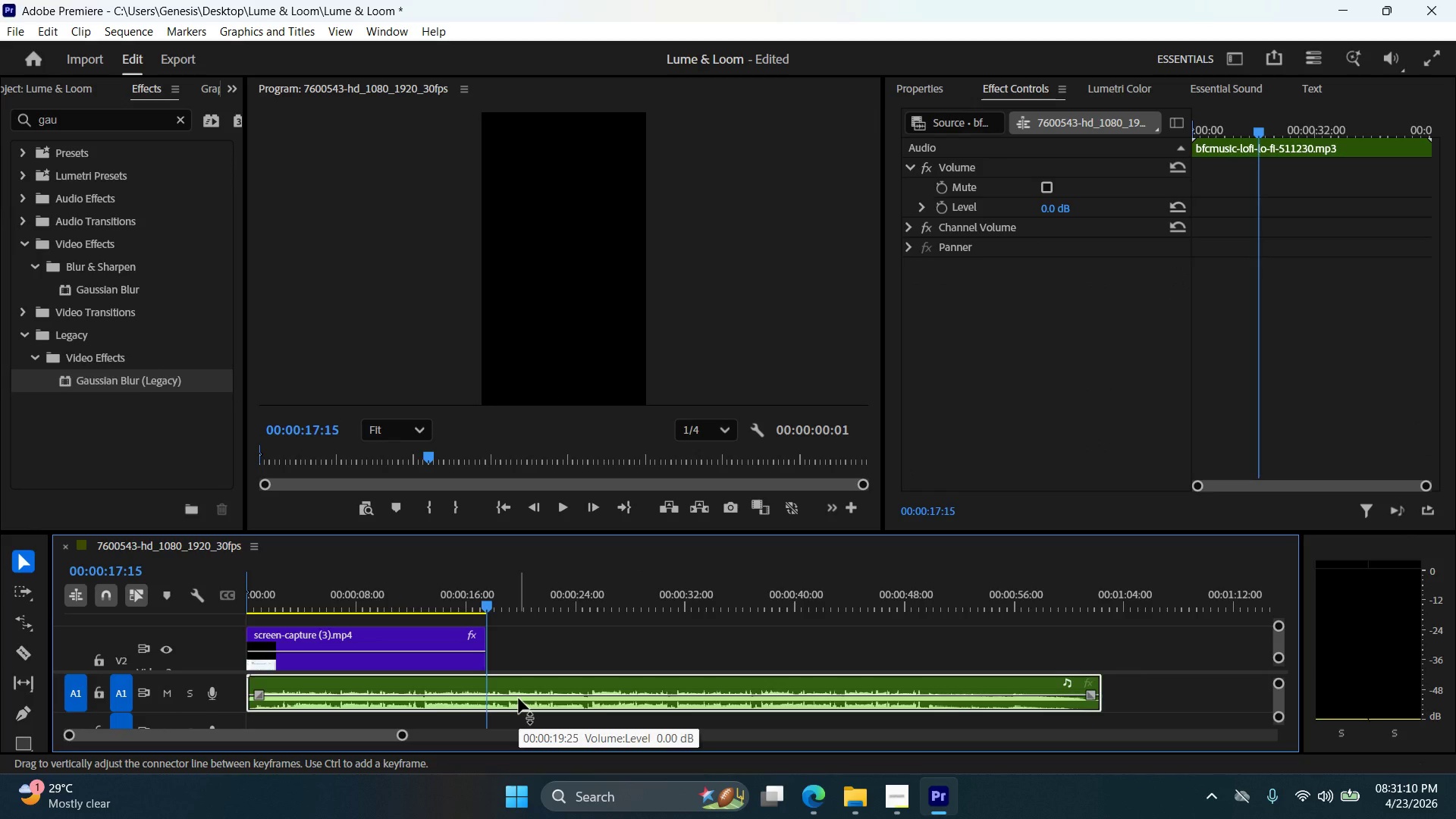 
wait(5.56)
 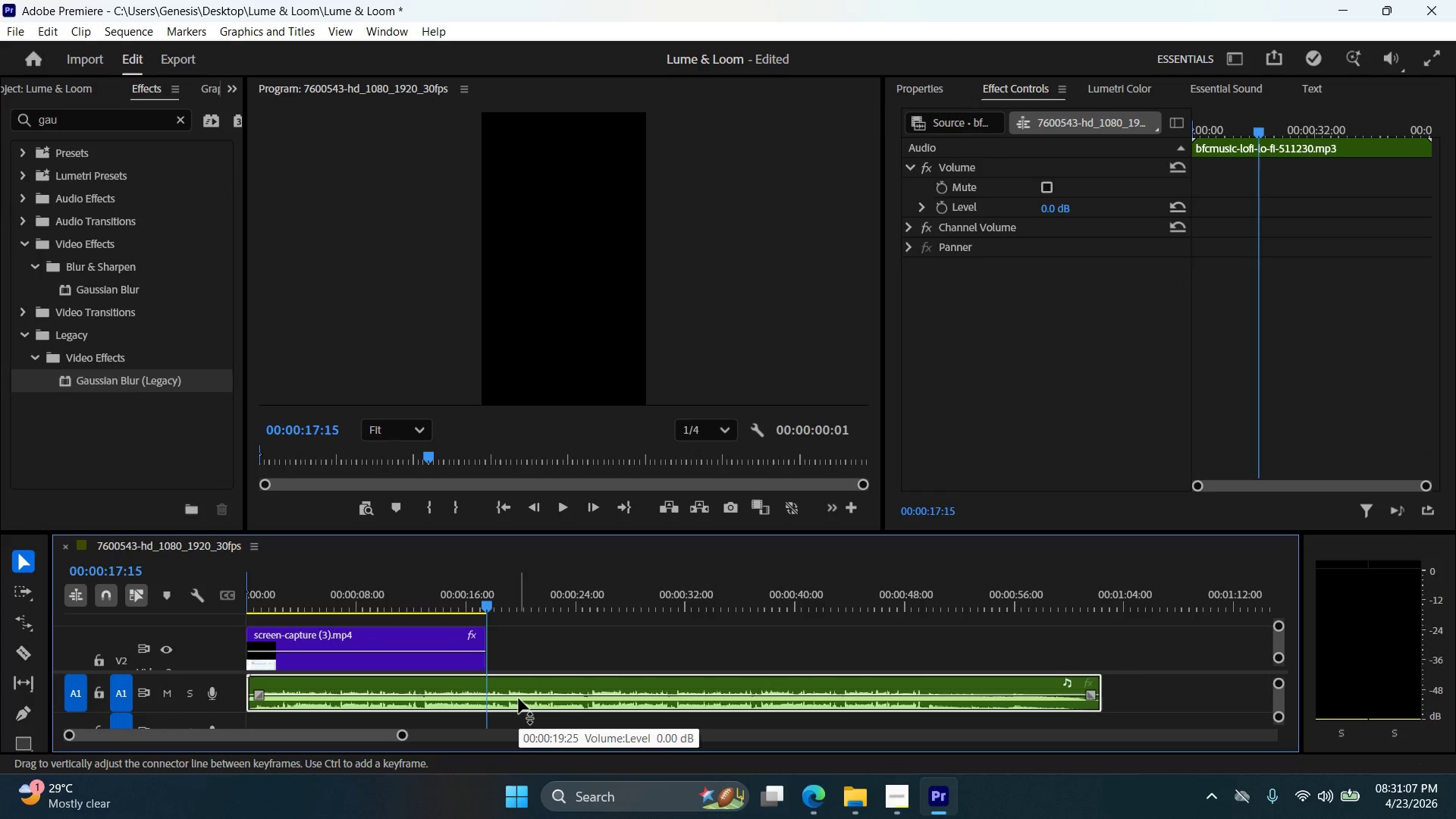 
left_click_drag(start_coordinate=[1103, 679], to_coordinate=[488, 755])
 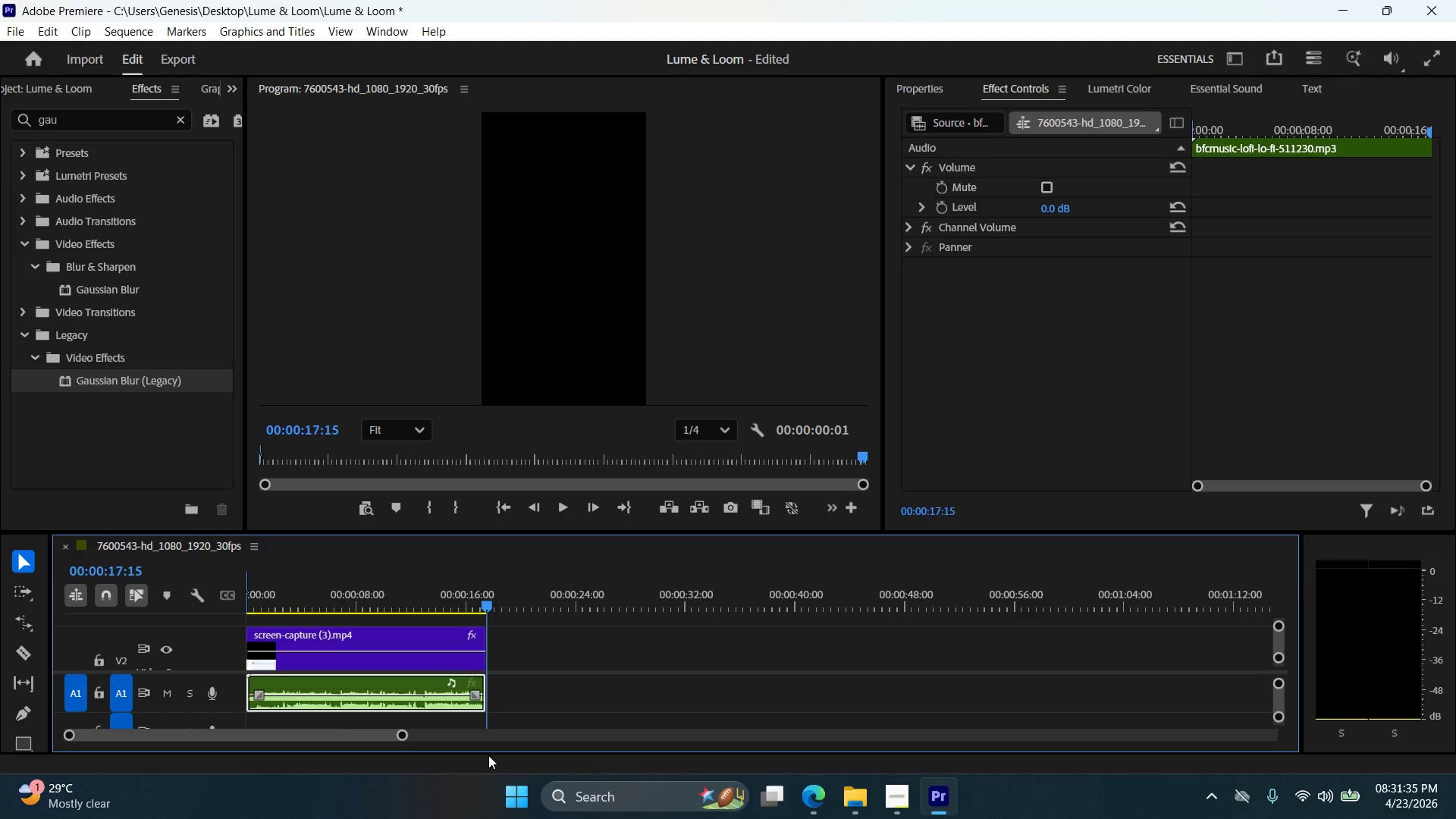 
wait(26.16)
 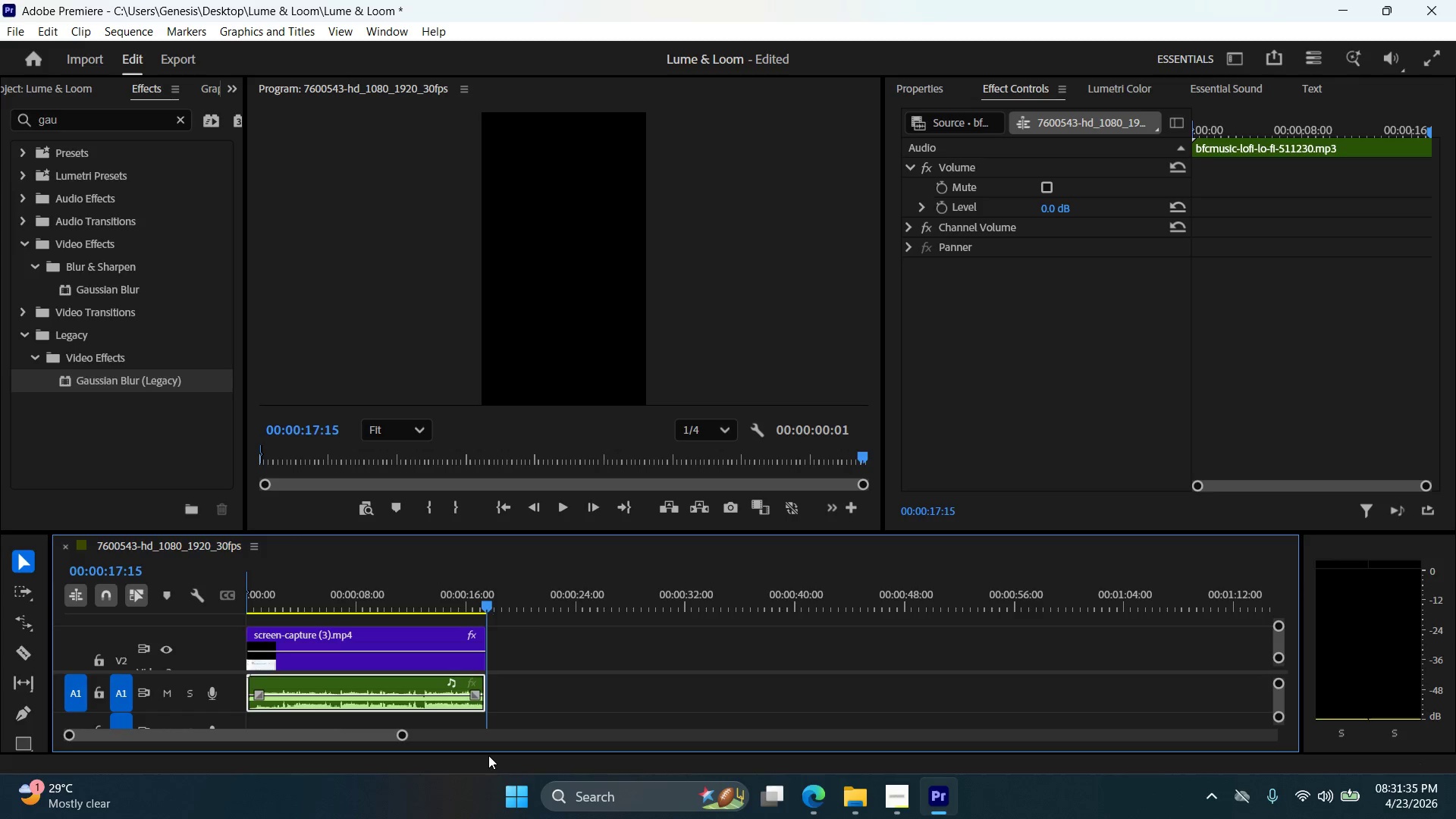 
left_click_drag(start_coordinate=[476, 697], to_coordinate=[457, 698])
 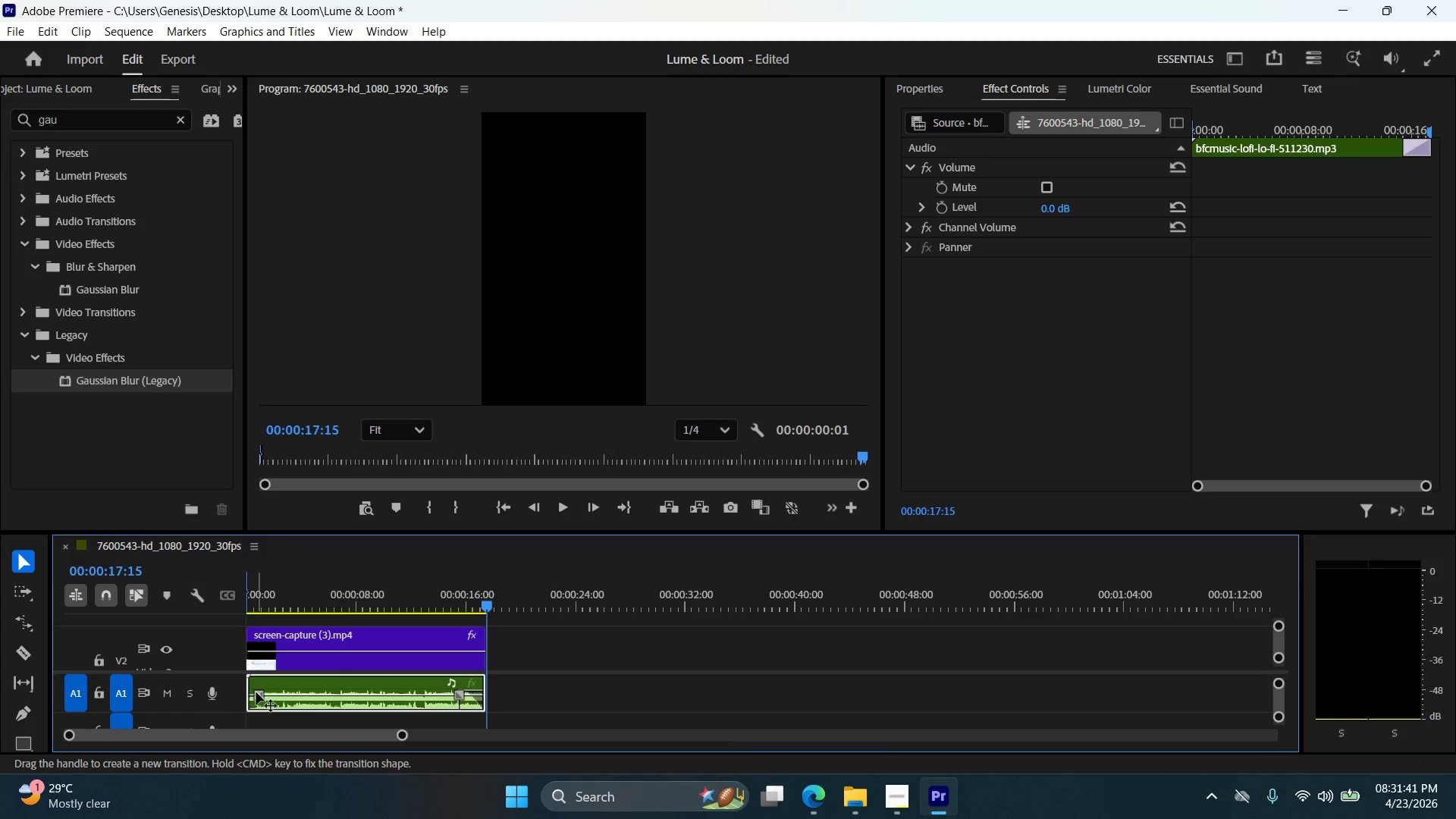 
left_click_drag(start_coordinate=[258, 692], to_coordinate=[278, 688])
 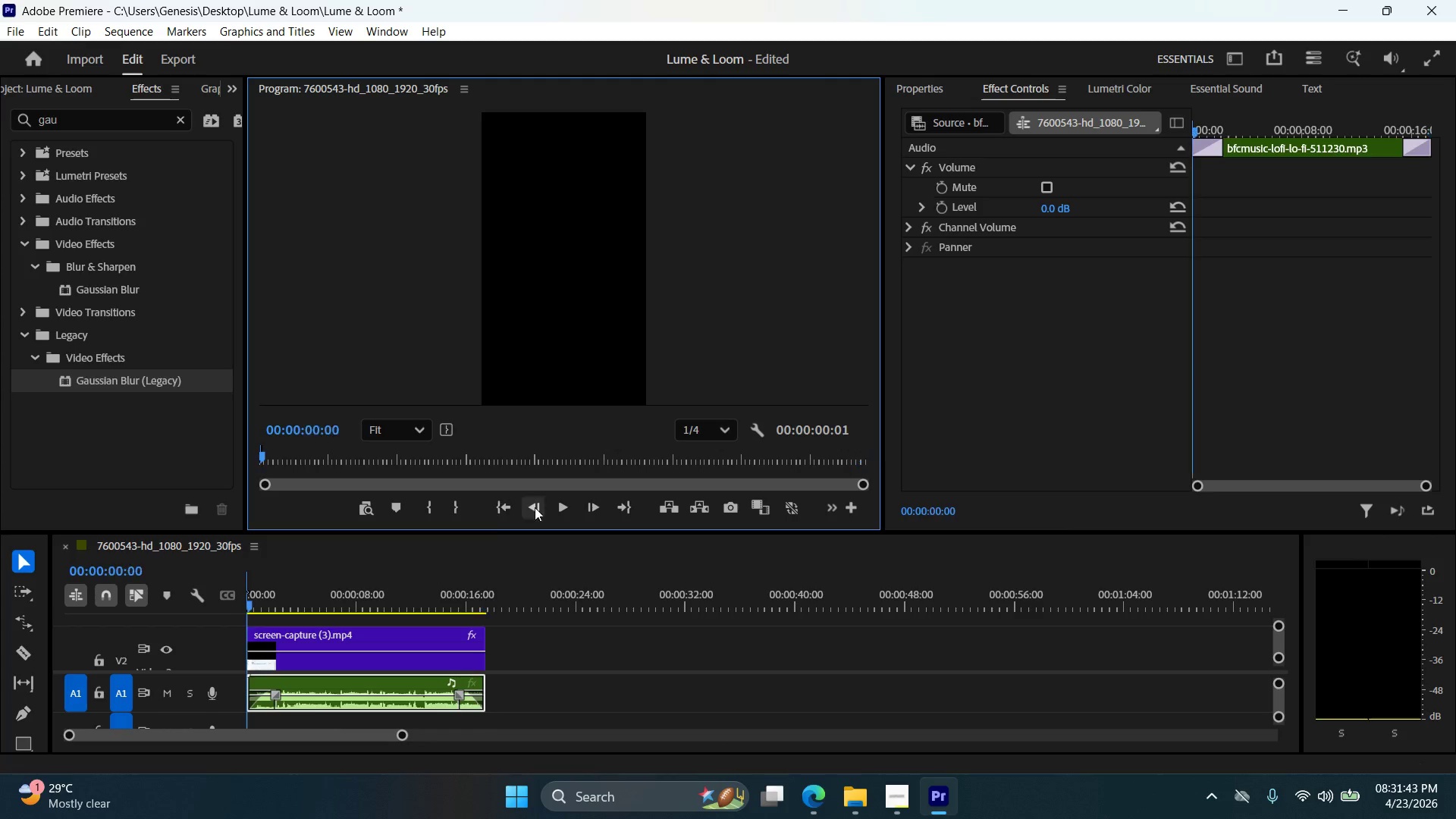 
double_click([561, 504])
 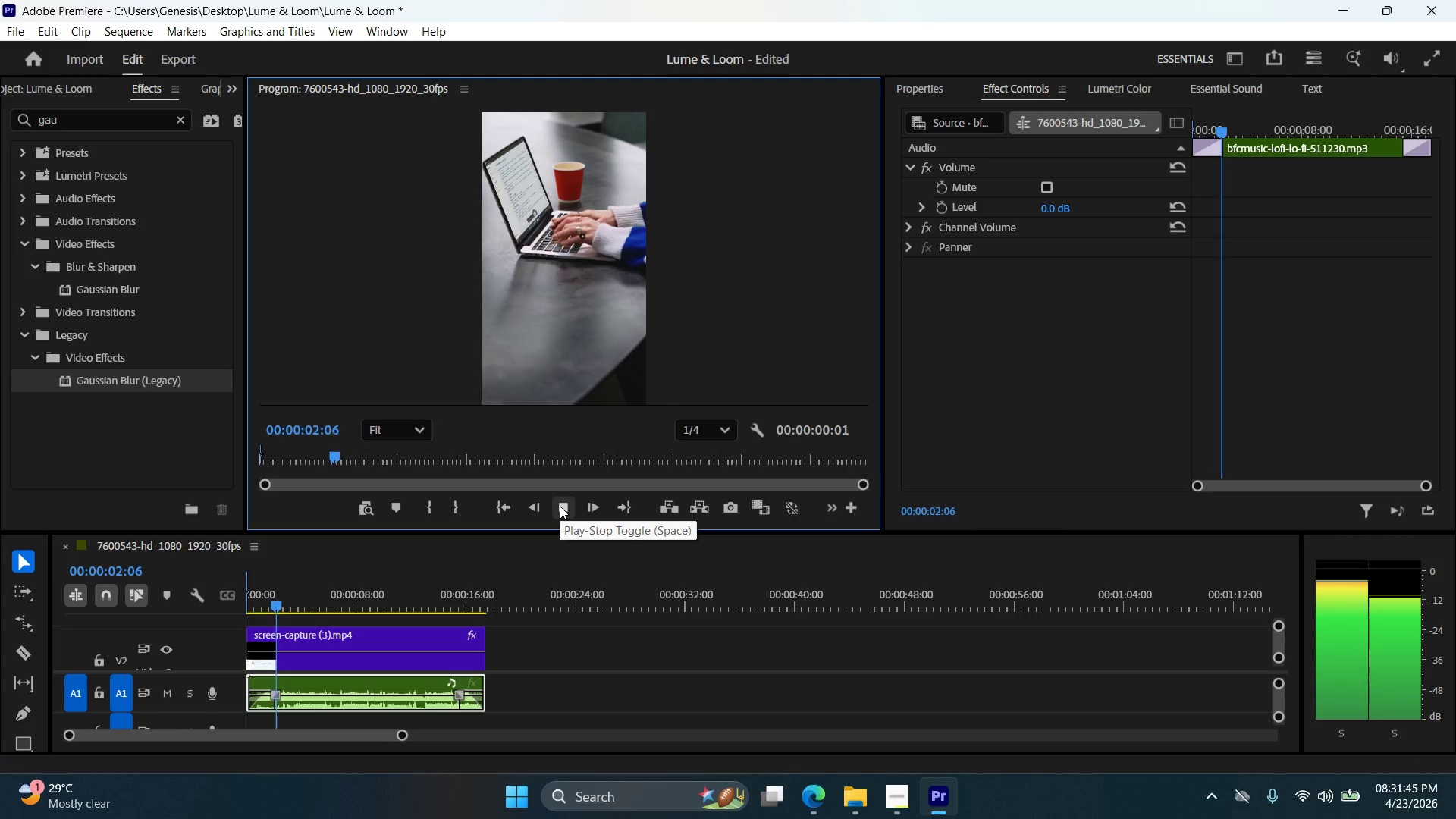 
scroll: coordinate [607, 254], scroll_direction: down, amount: 3.0
 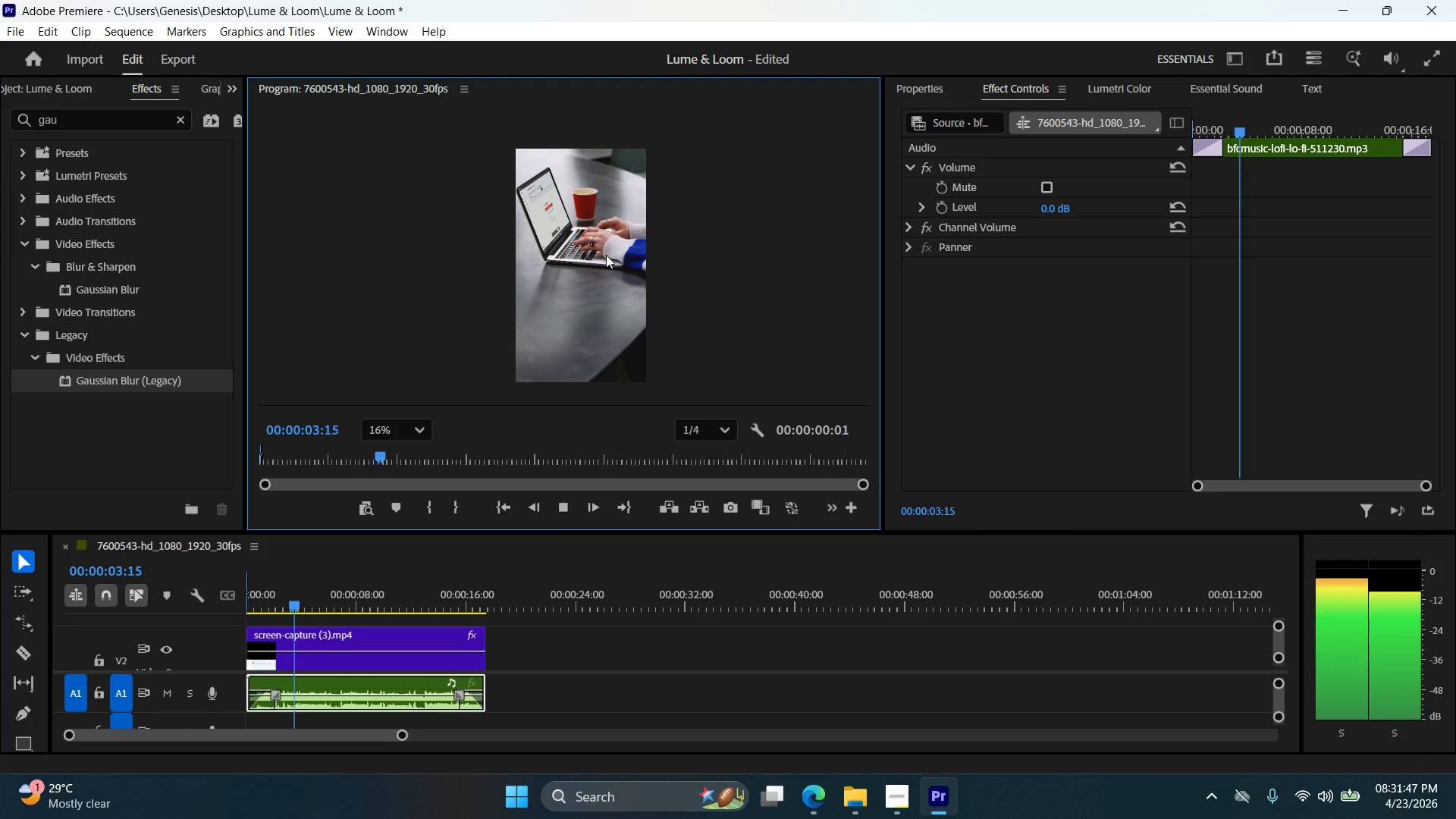 
scroll: coordinate [610, 272], scroll_direction: none, amount: 0.0
 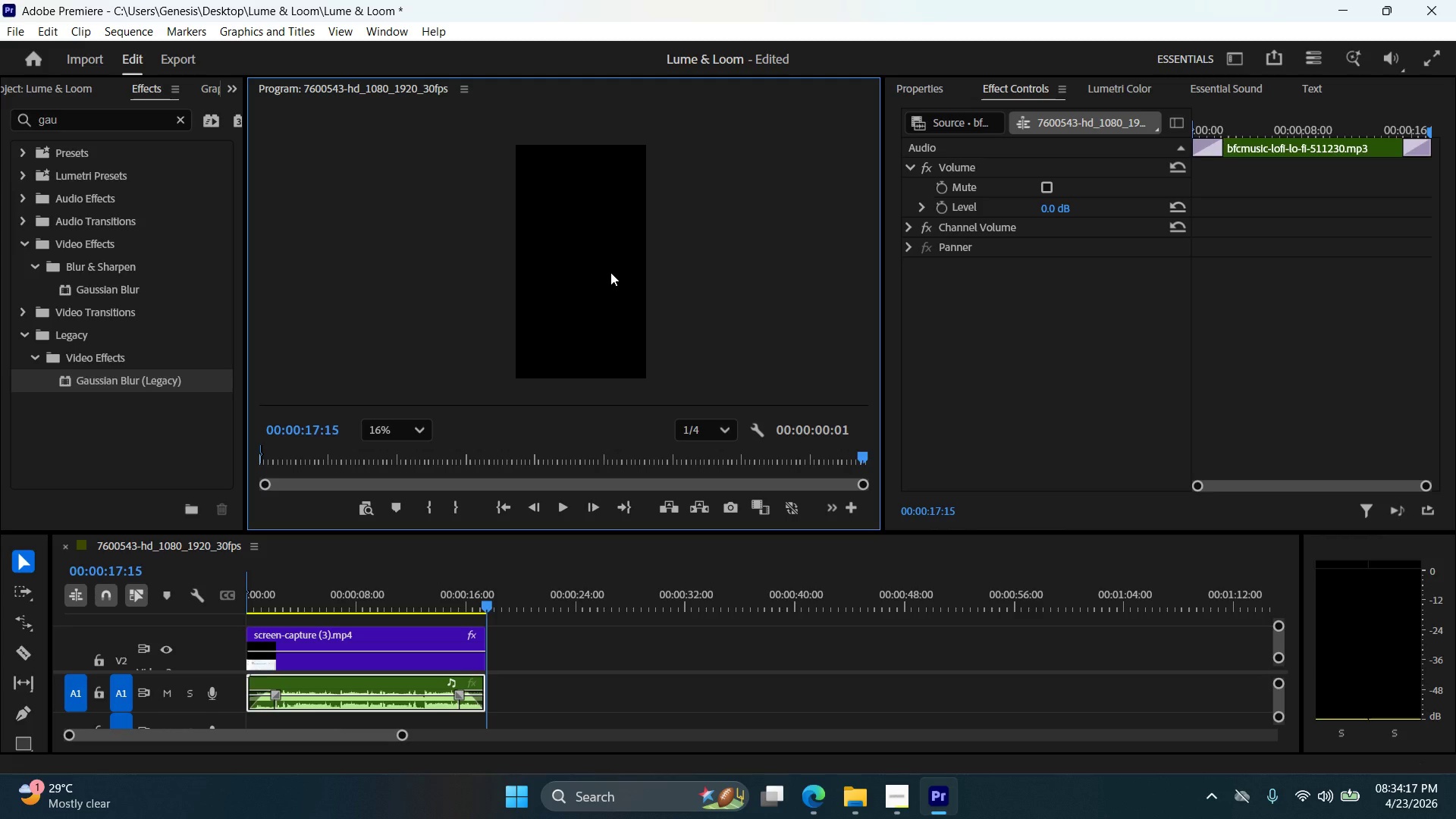 
wait(153.98)
 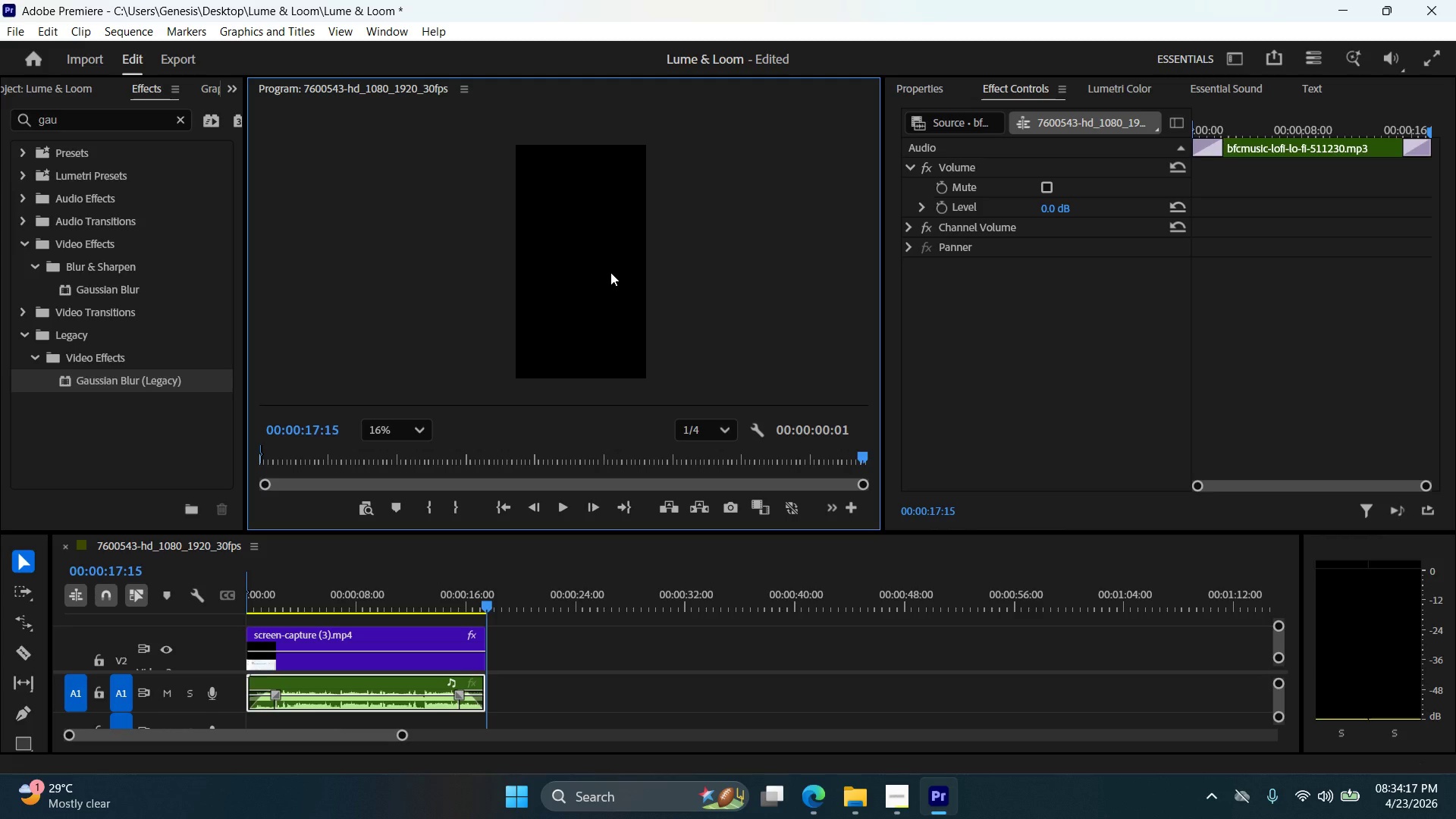 
left_click([499, 513])
 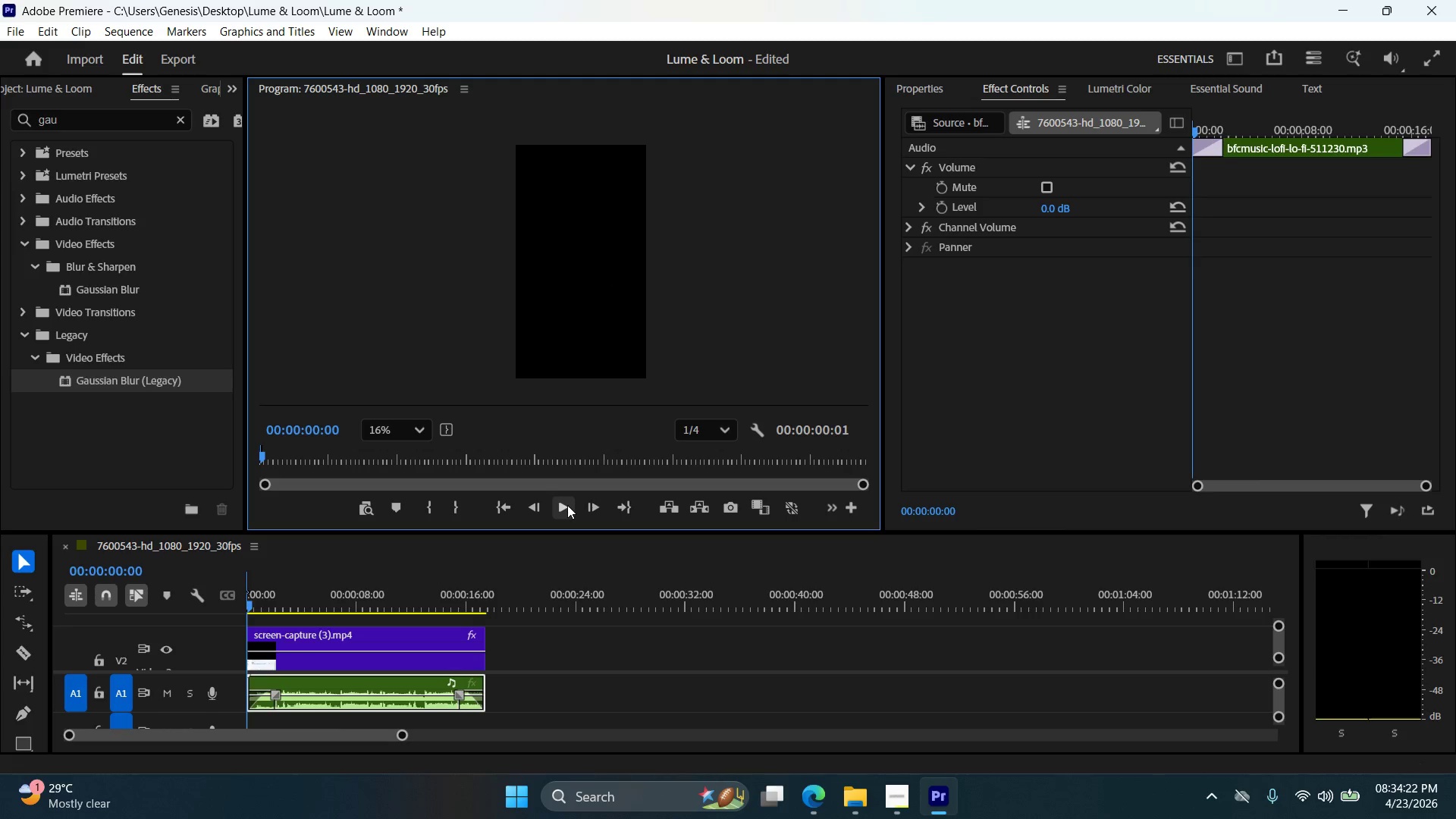 
left_click([567, 505])
 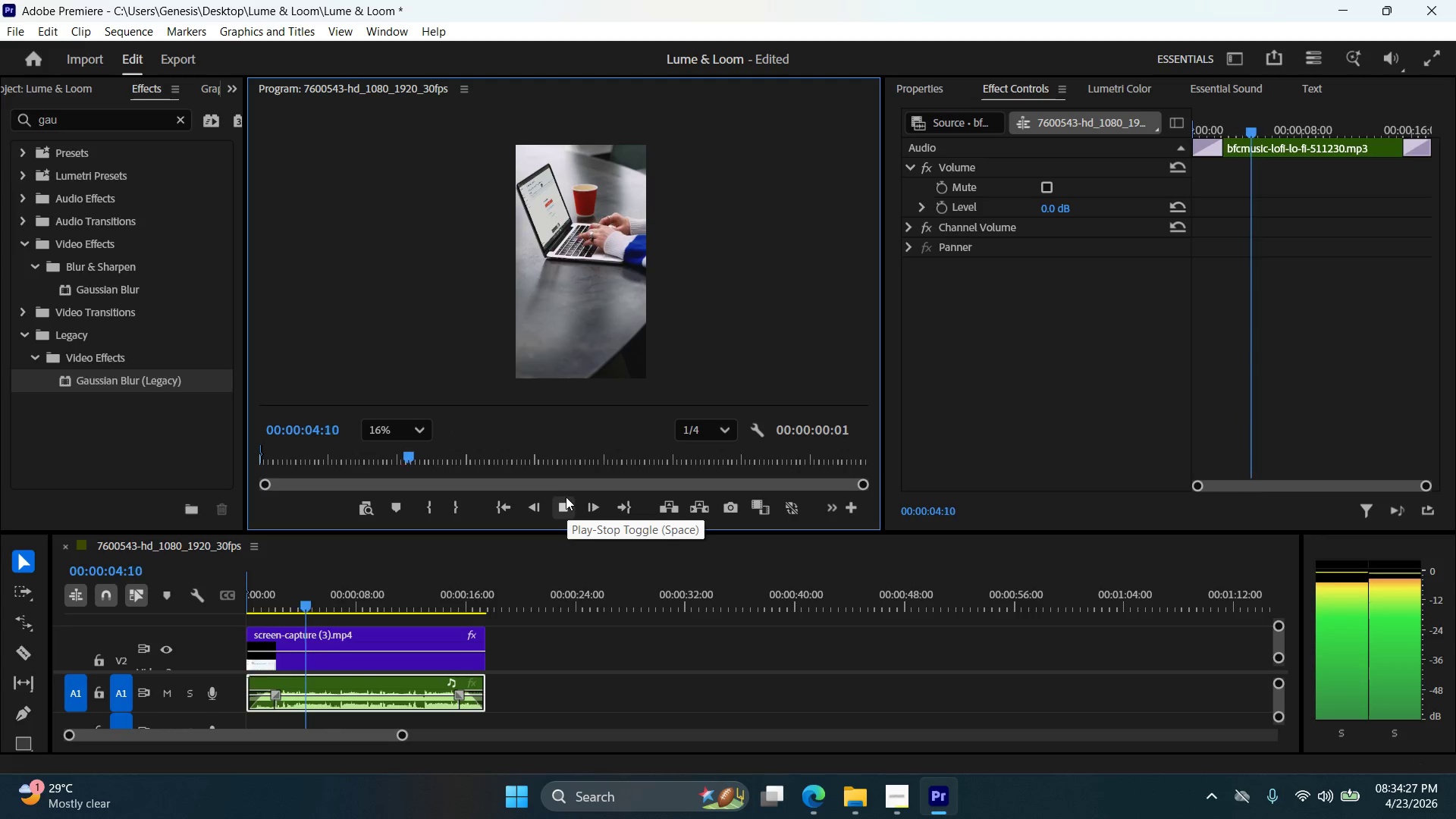 
wait(9.81)
 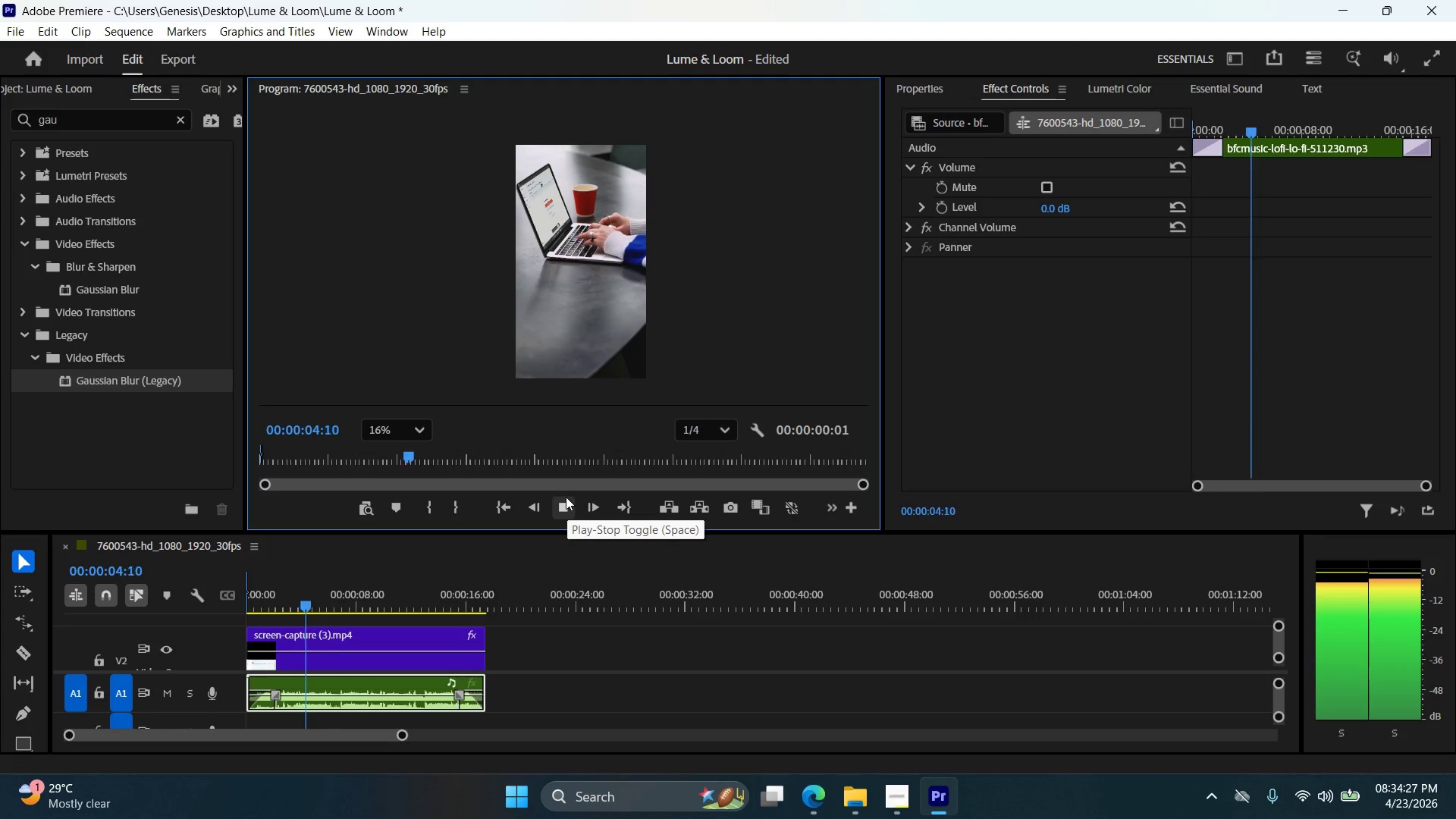 
scroll: coordinate [437, 142], scroll_direction: up, amount: 15.0